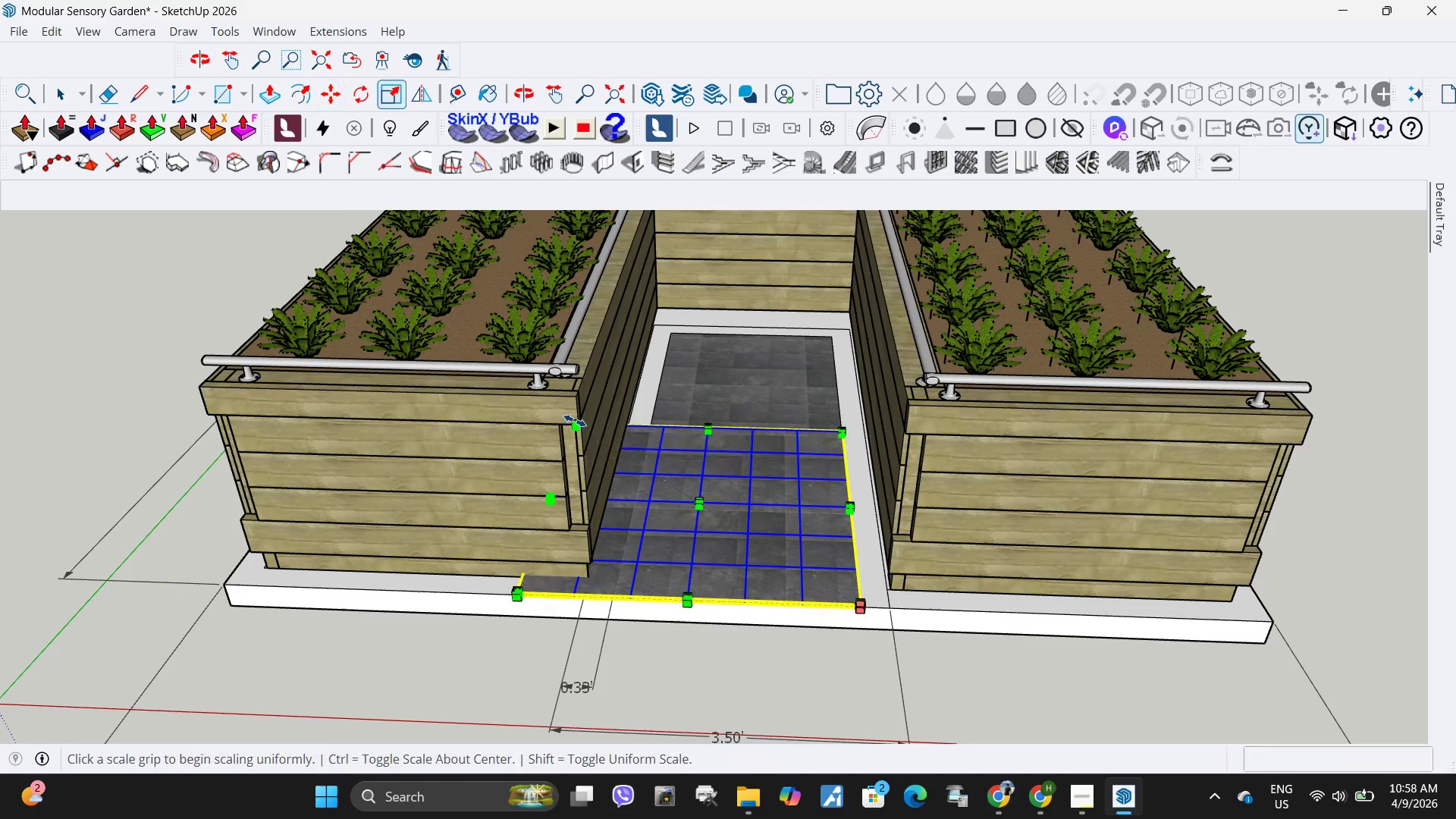 
left_click([575, 421])
 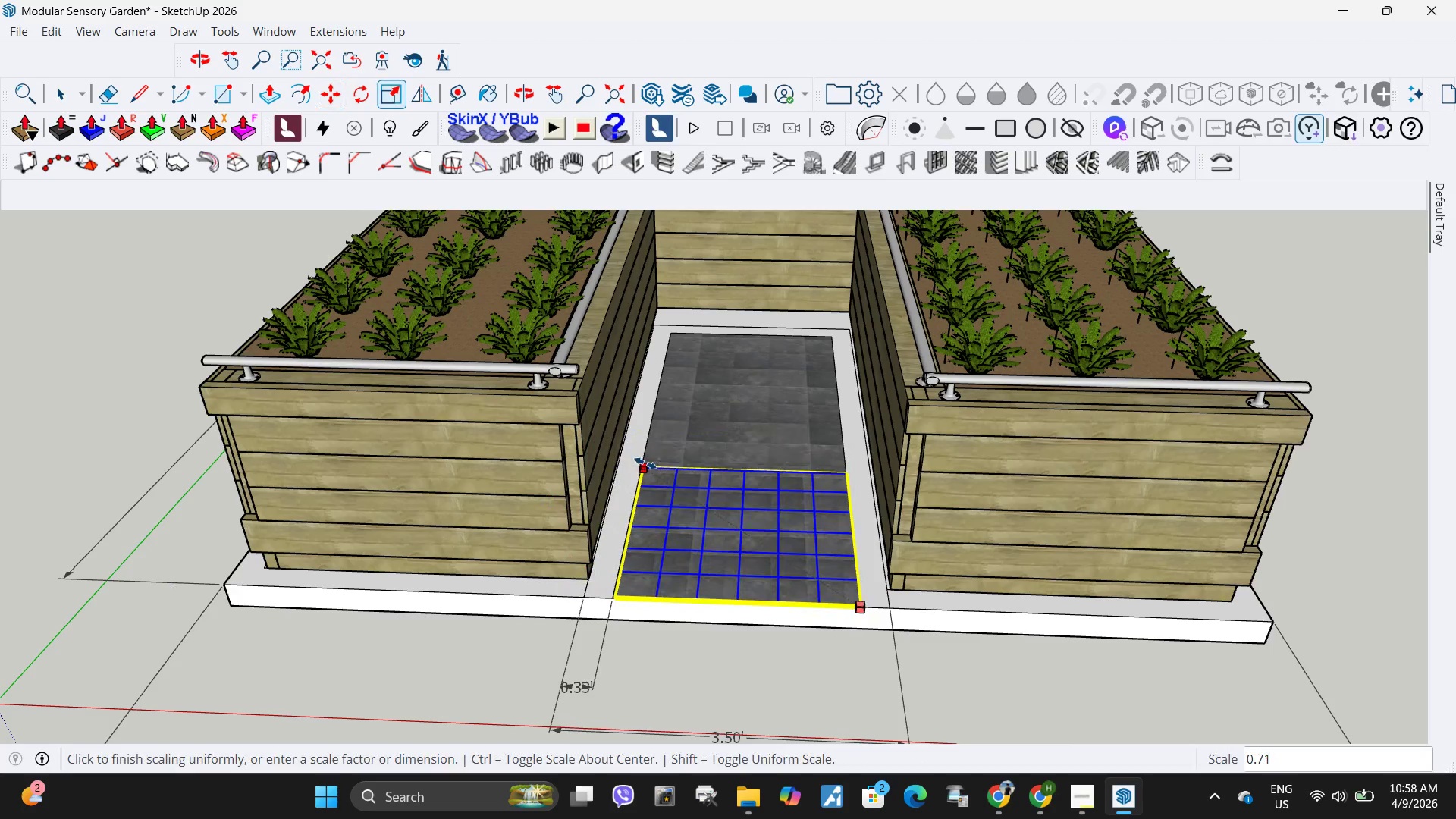 
scroll: coordinate [648, 460], scroll_direction: up, amount: 9.0
 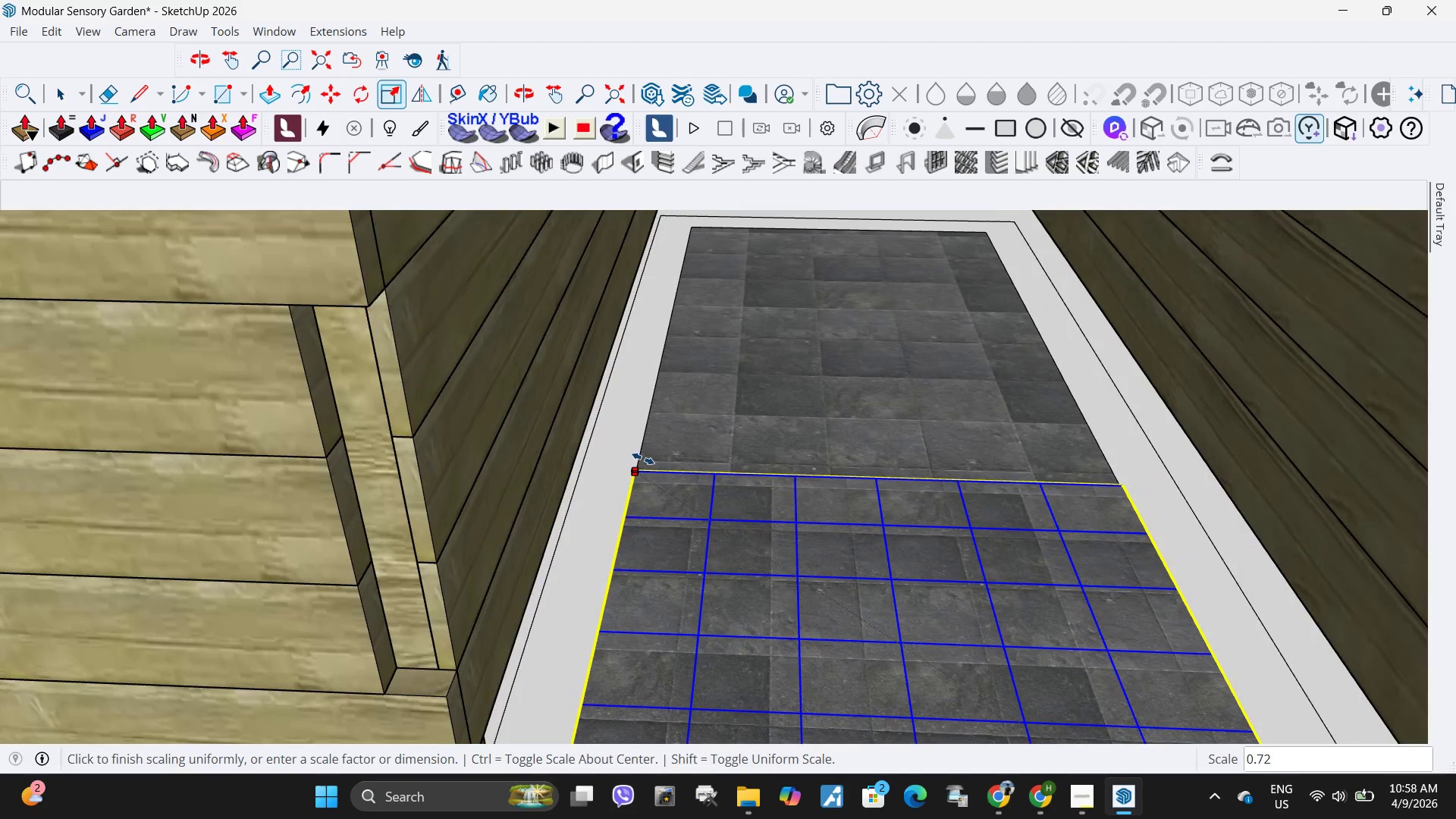 
left_click([643, 459])
 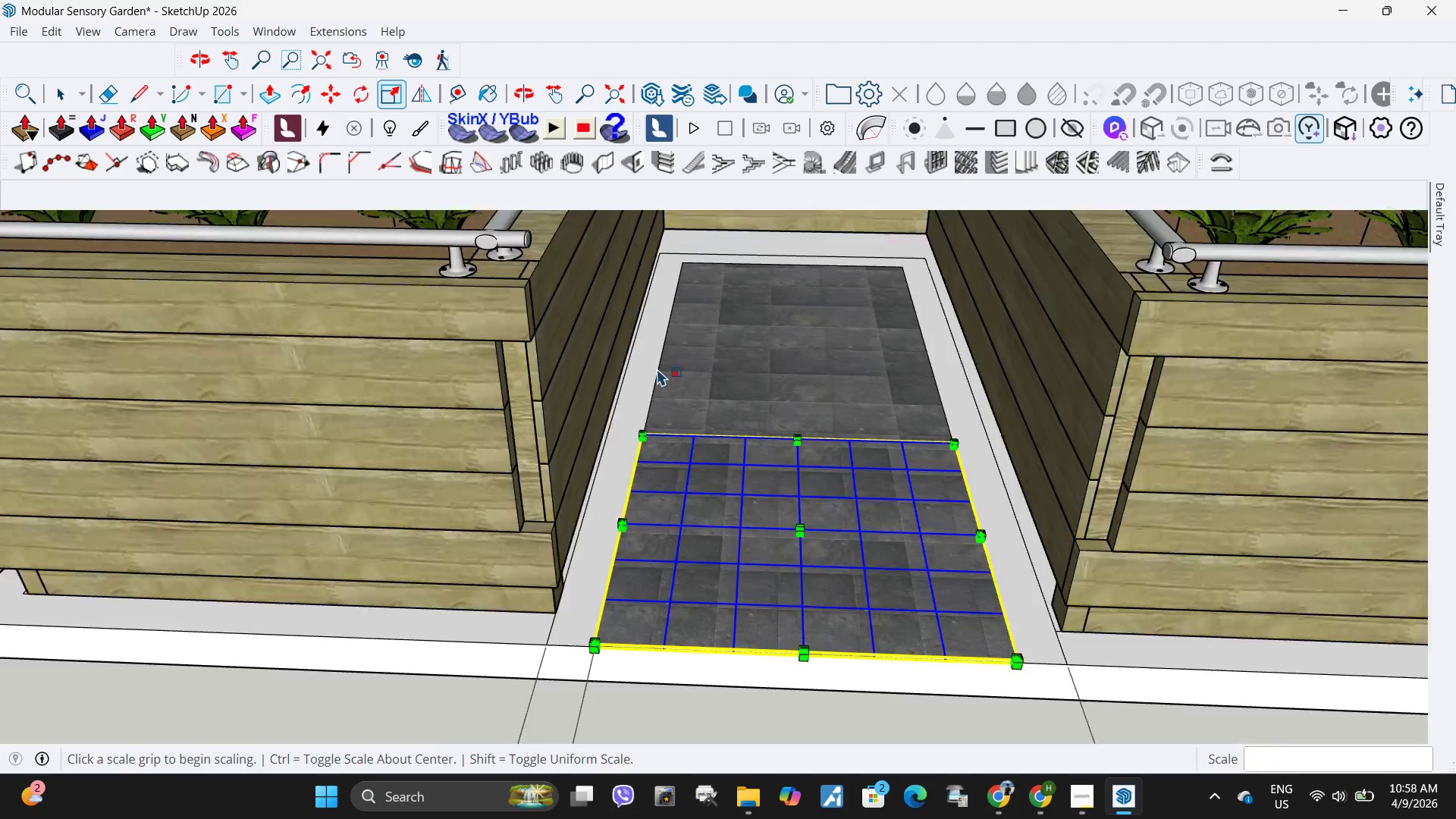 
scroll: coordinate [703, 510], scroll_direction: up, amount: 15.0
 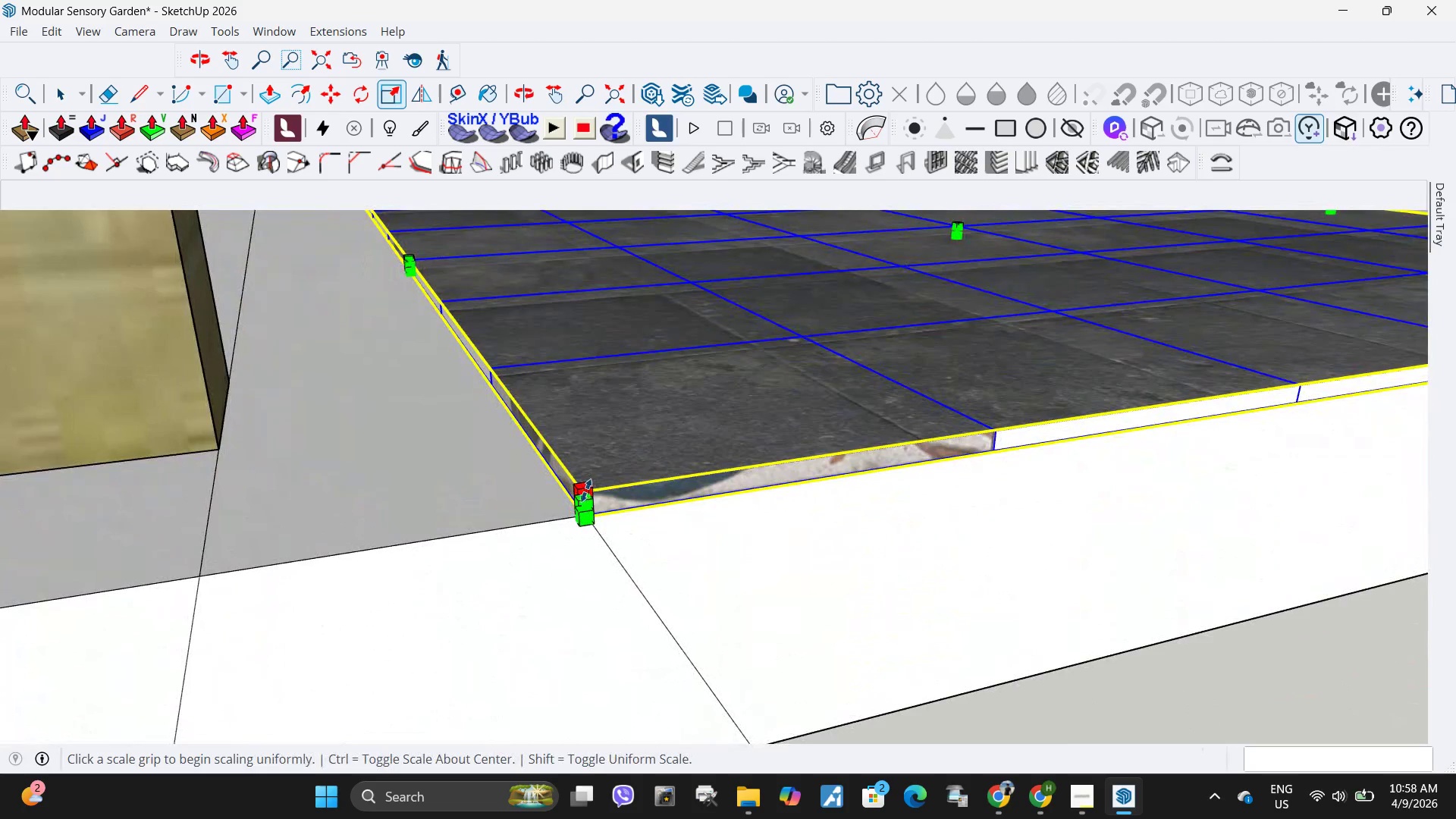 
left_click([586, 491])
 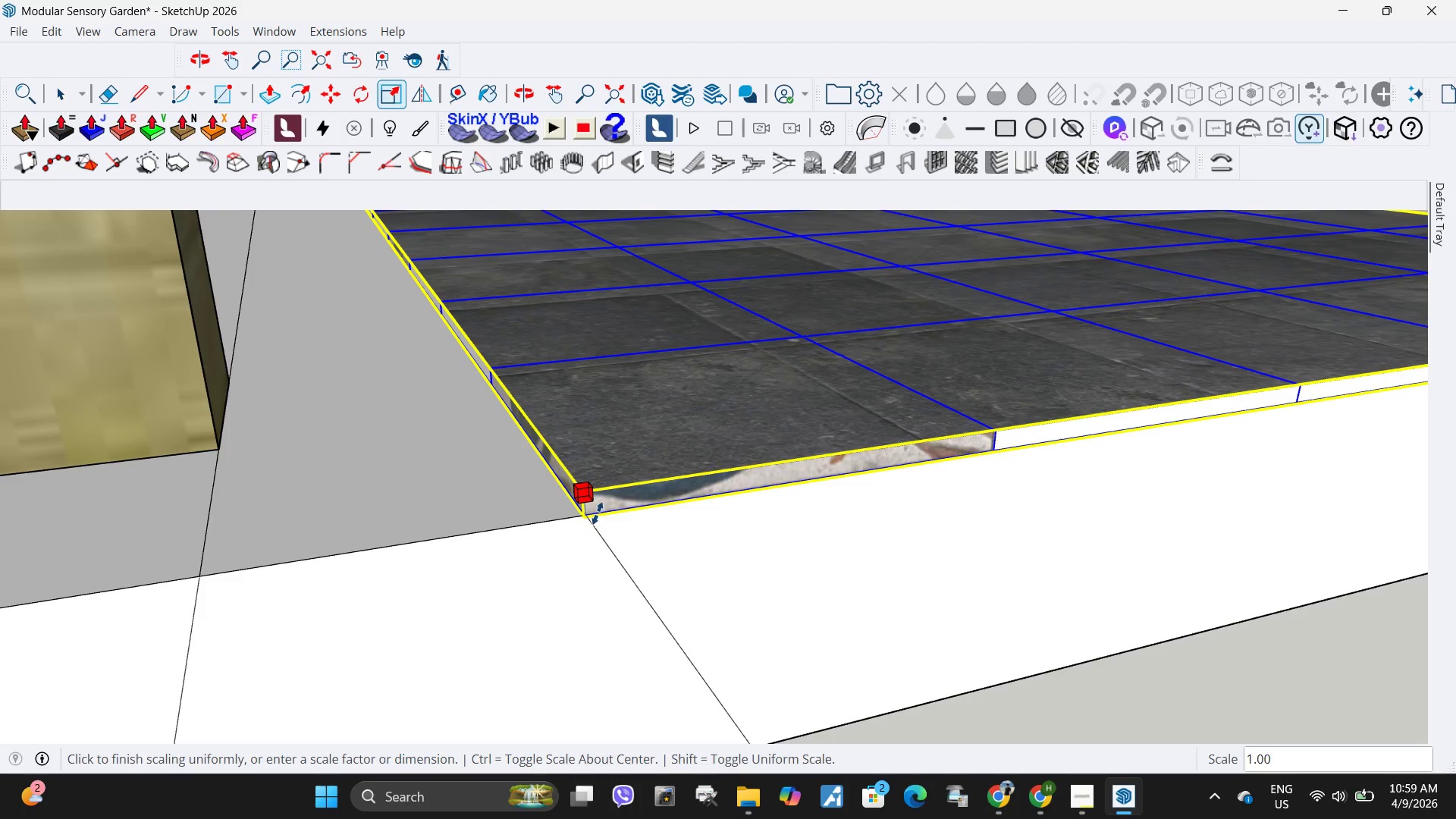 
scroll: coordinate [600, 526], scroll_direction: down, amount: 6.0
 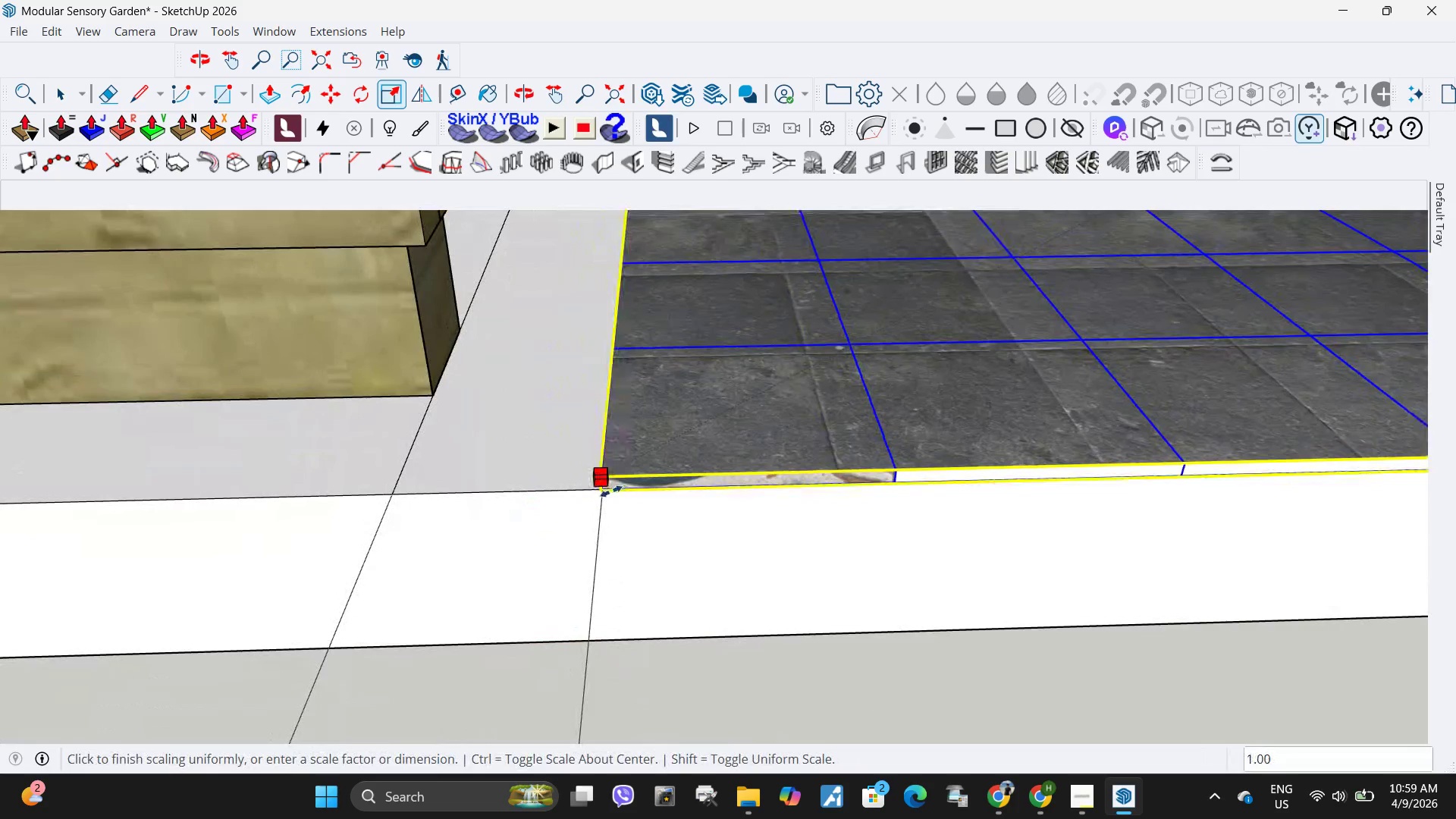 
left_click([611, 491])
 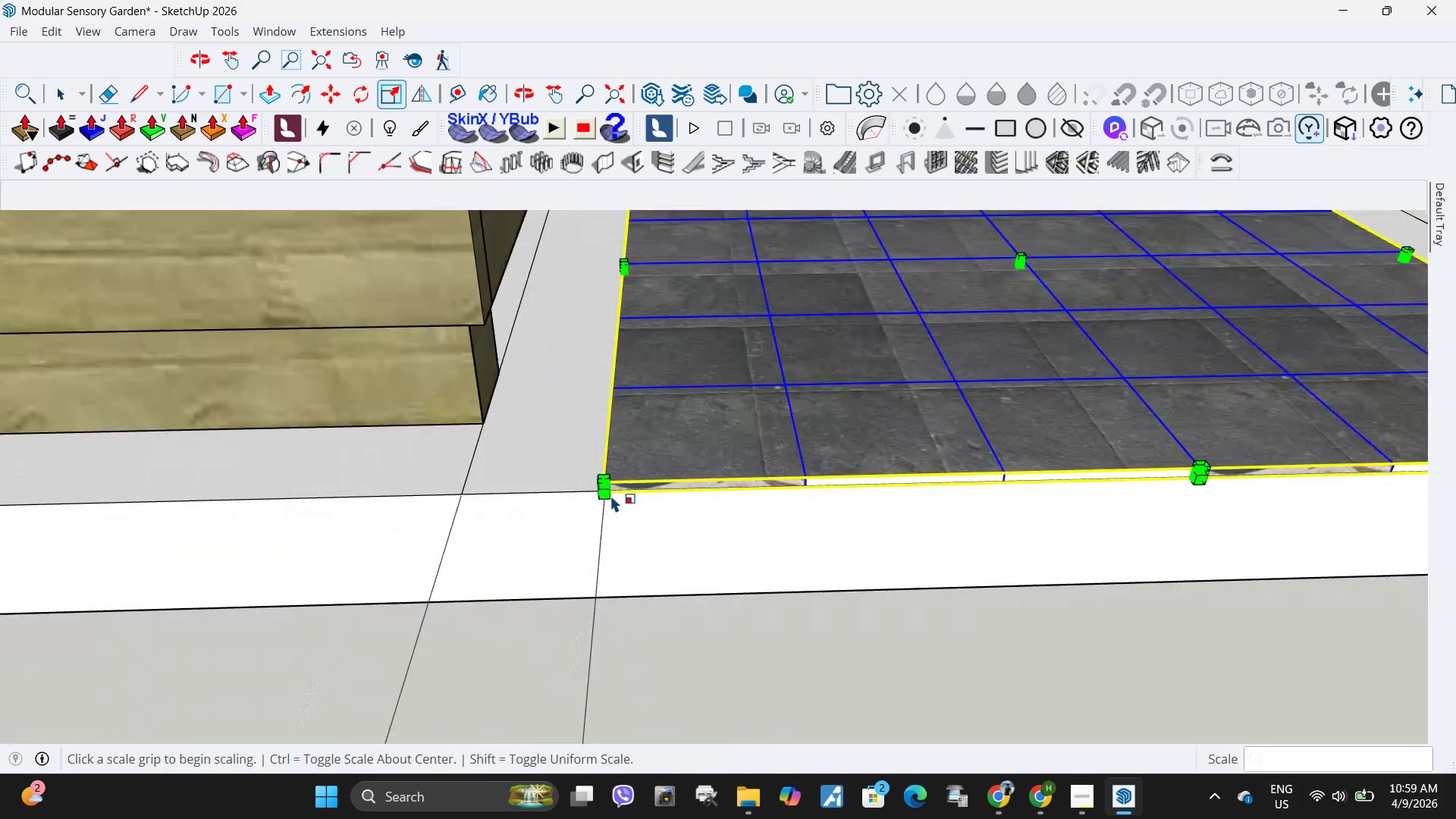 
key(Space)
 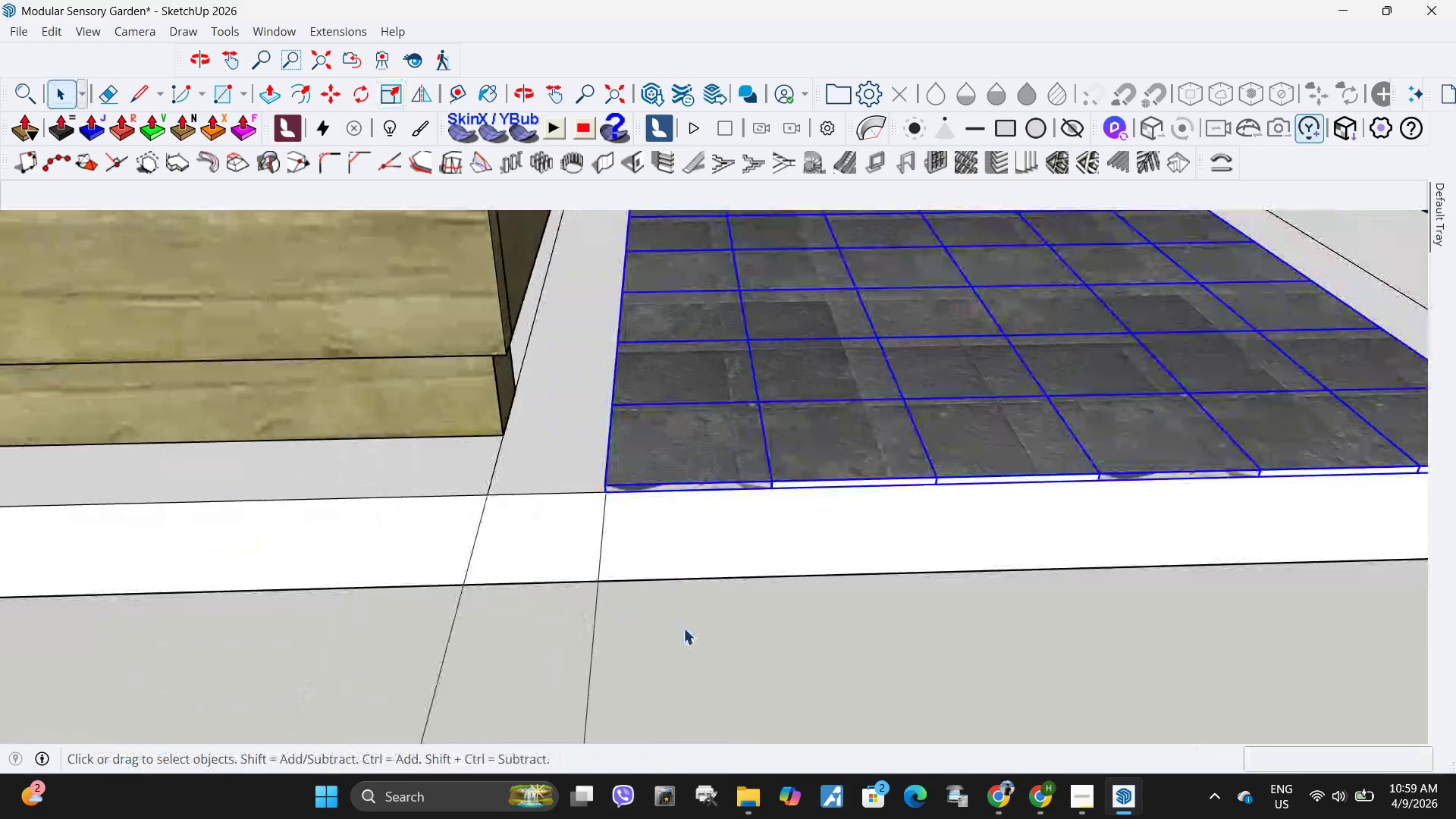 
scroll: coordinate [610, 501], scroll_direction: down, amount: 6.0
 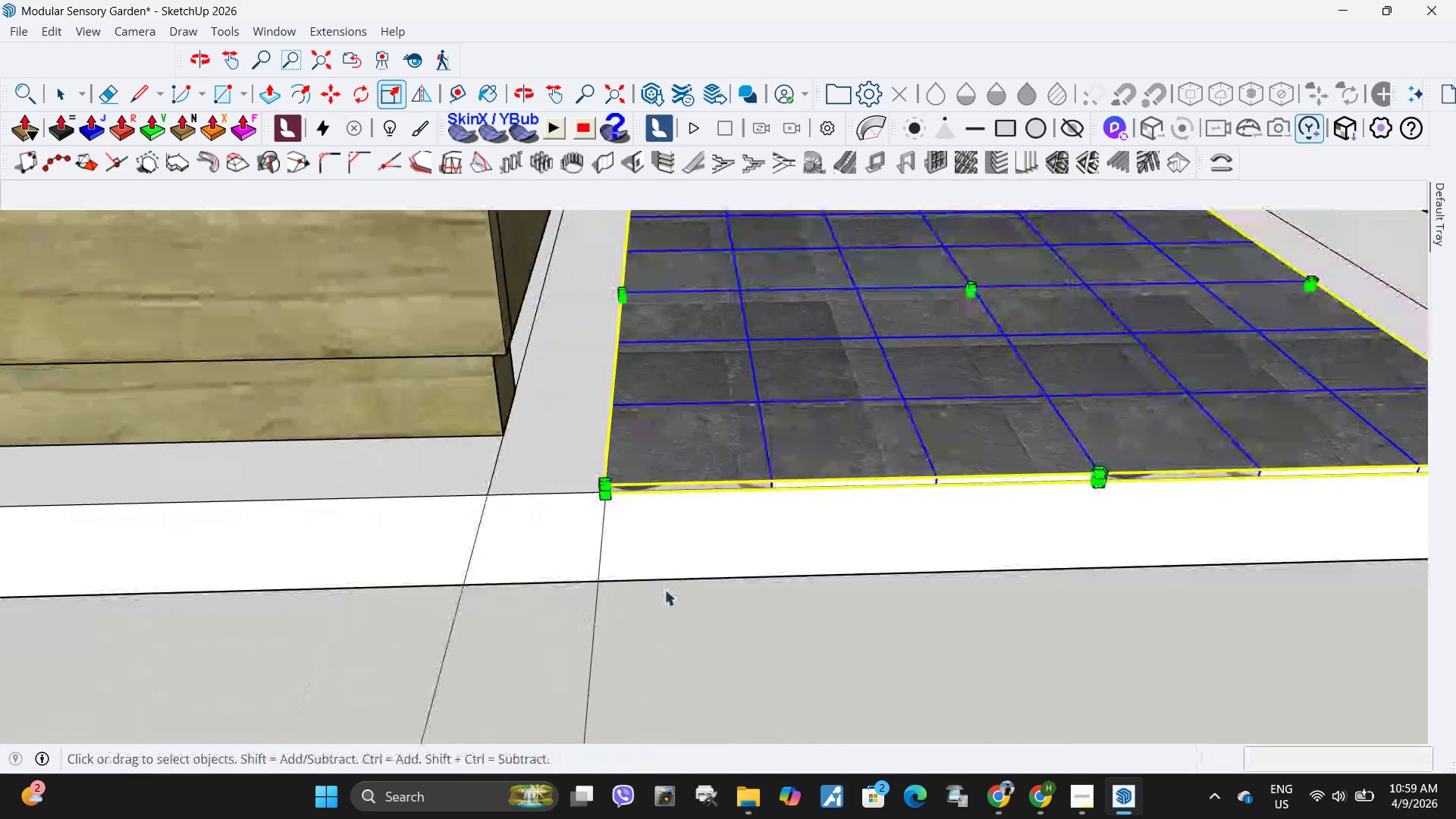 
left_click([683, 628])
 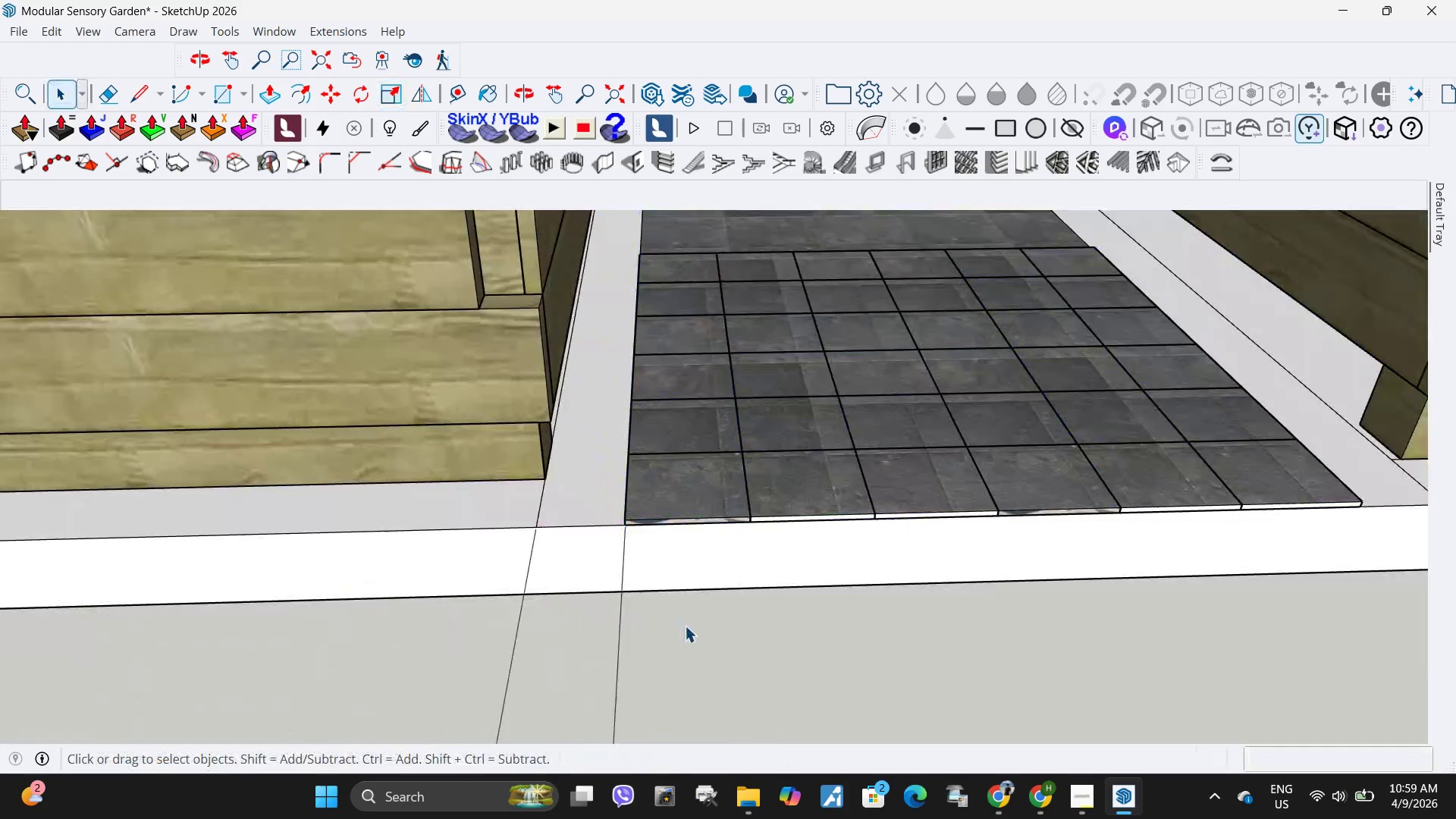 
scroll: coordinate [685, 626], scroll_direction: down, amount: 4.0
 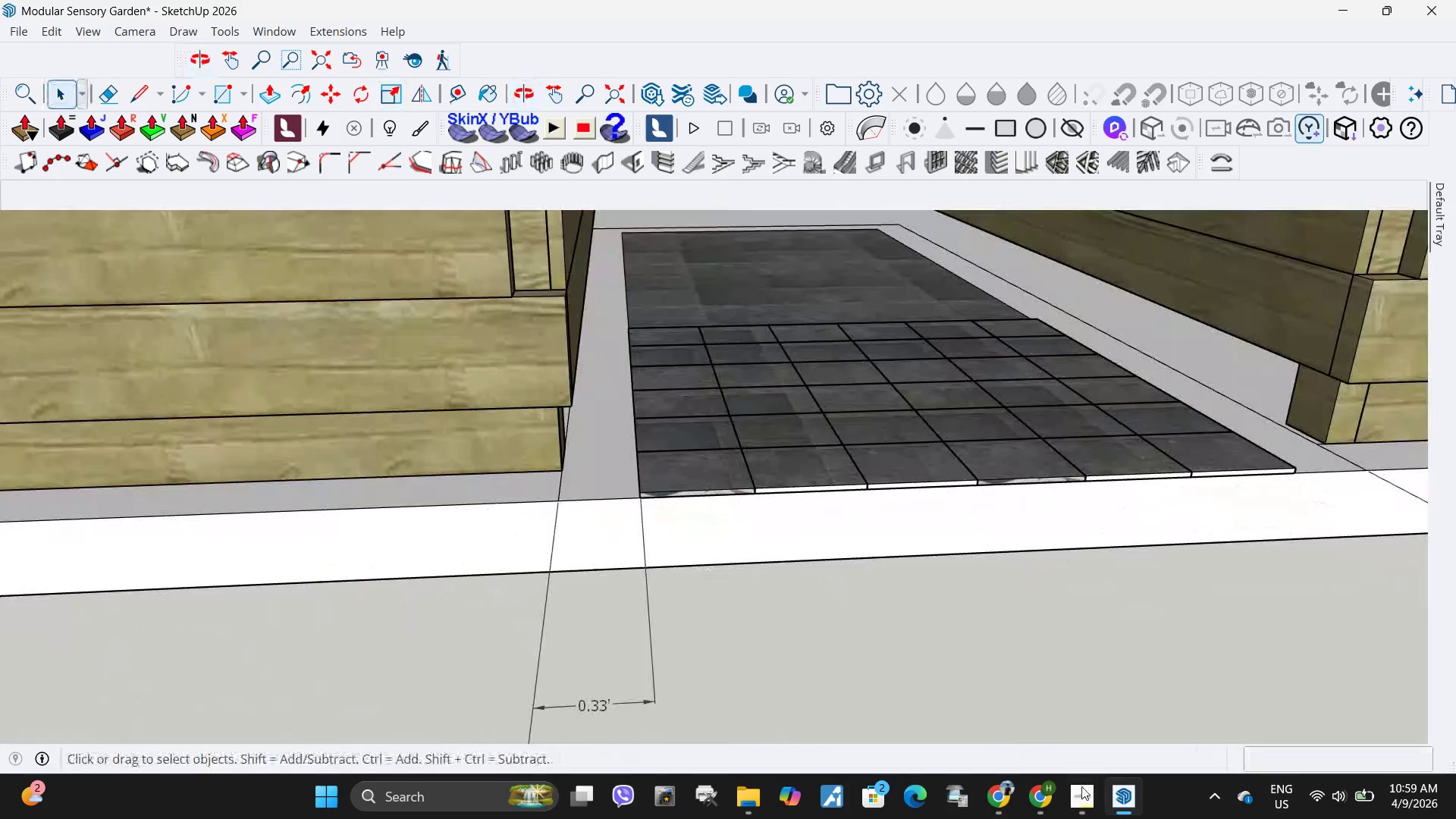 
left_click([1083, 792])